 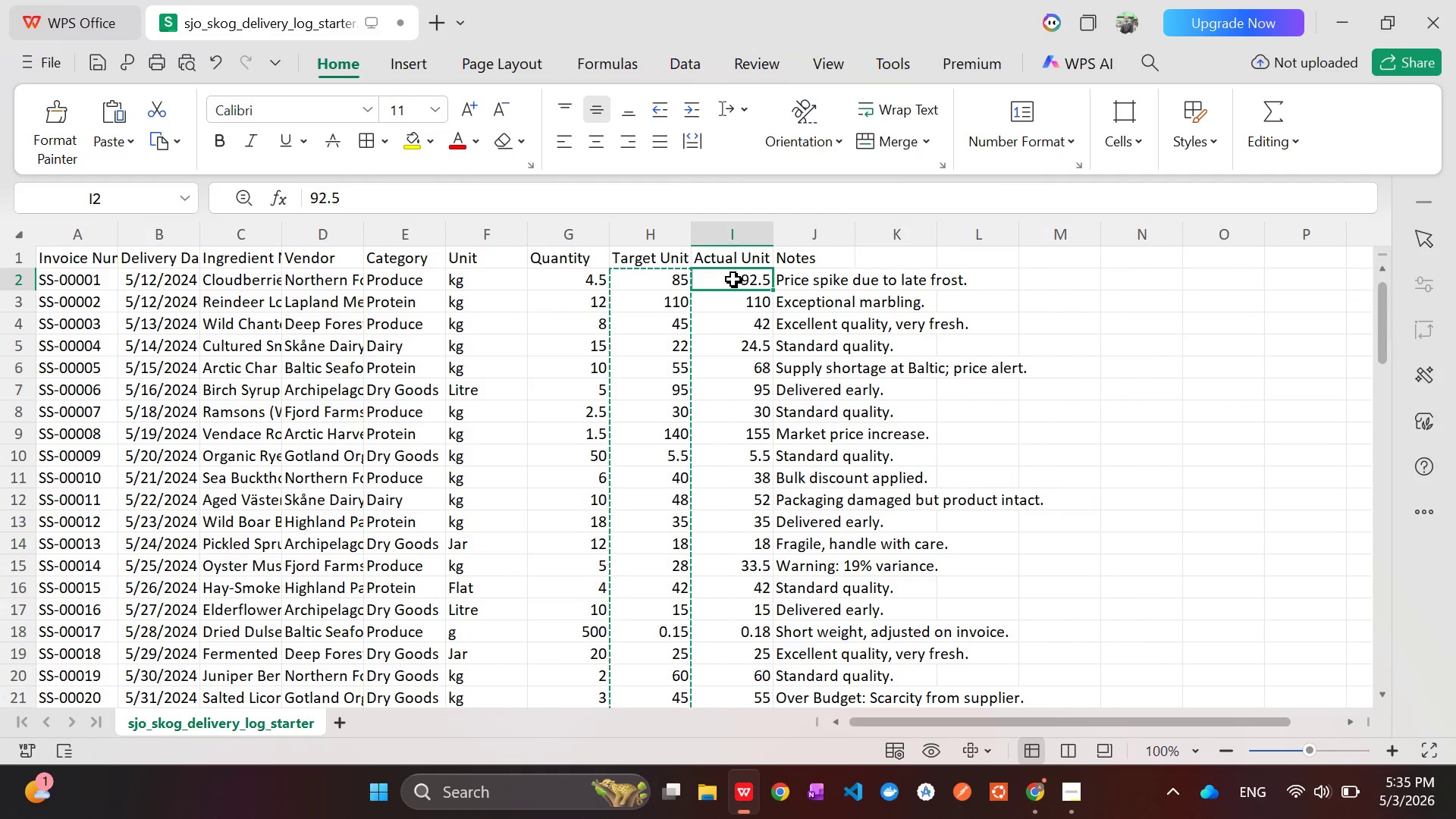 
left_click_drag(start_coordinate=[747, 279], to_coordinate=[745, 675])
 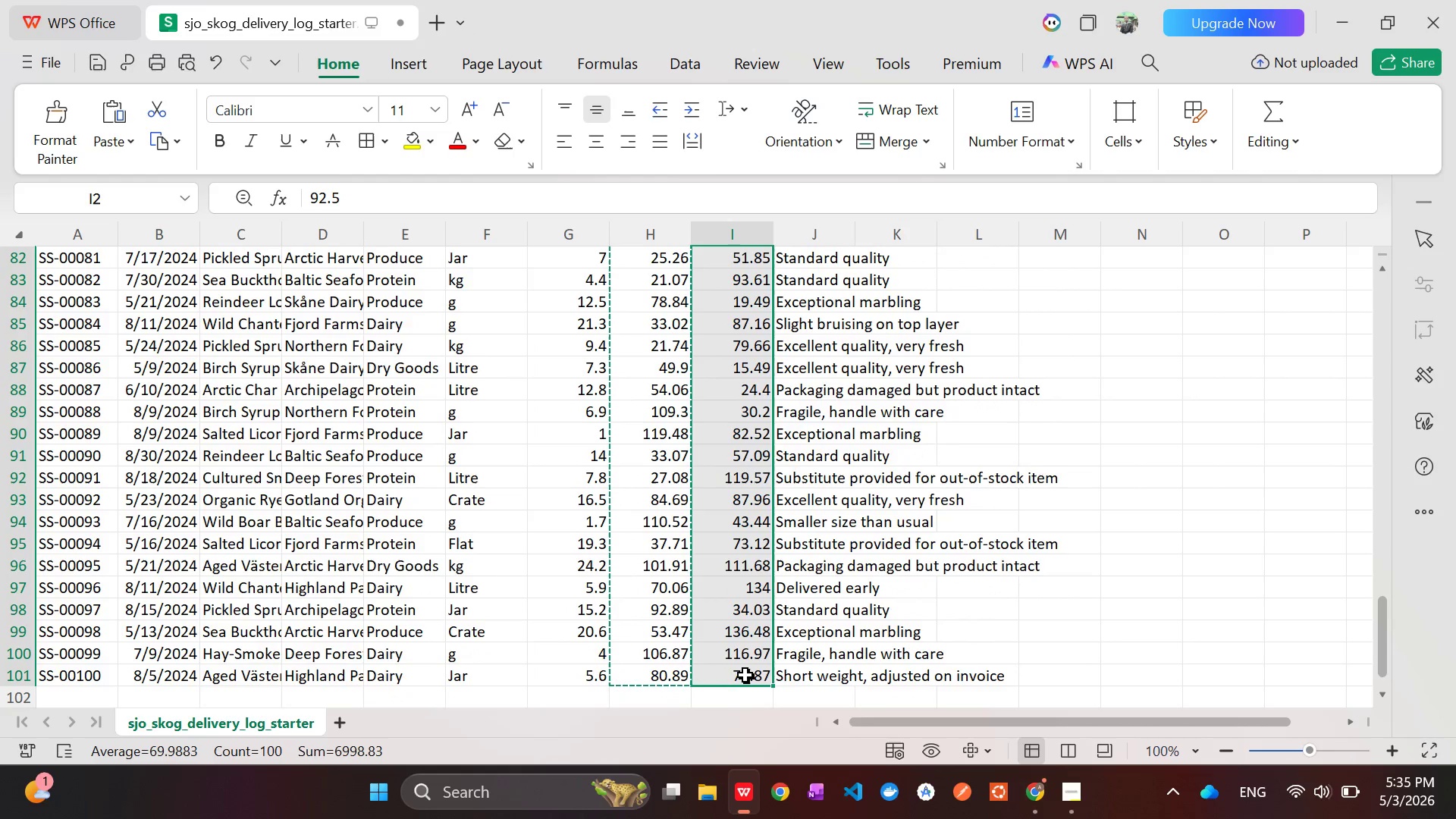 
key(Control+C)
 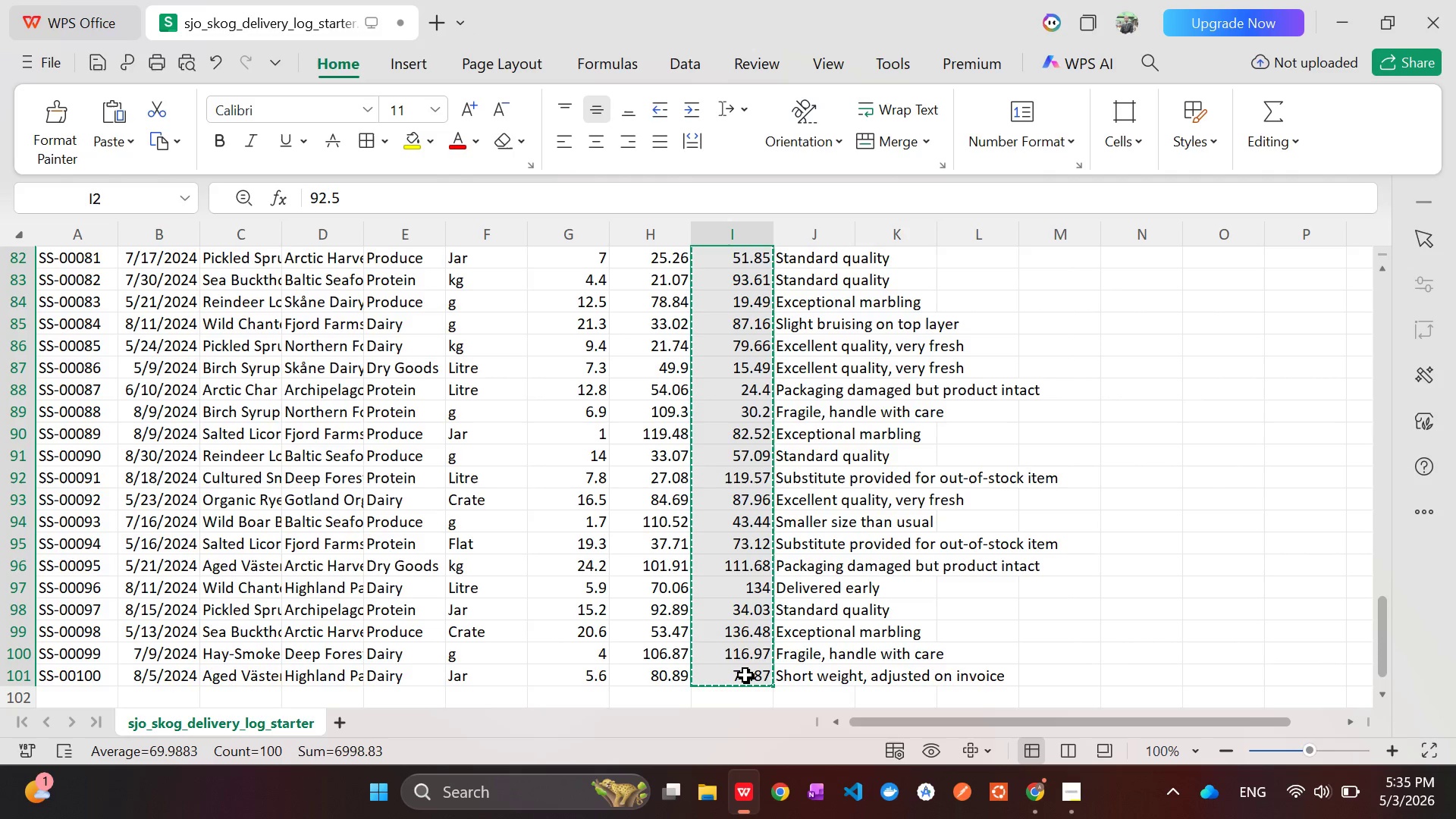 
key(Alt+AltLeft)
 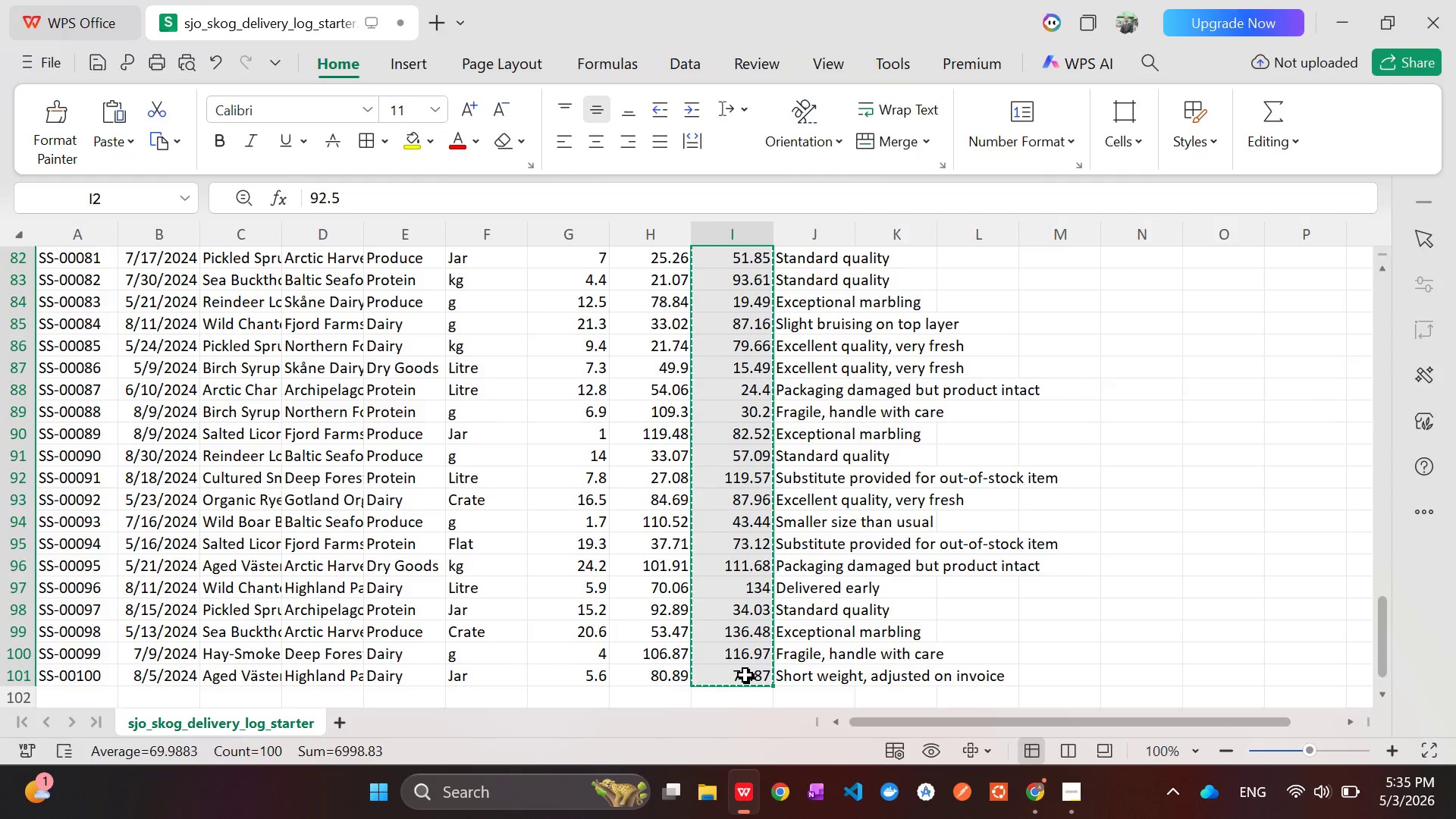 
key(Alt+Tab)